 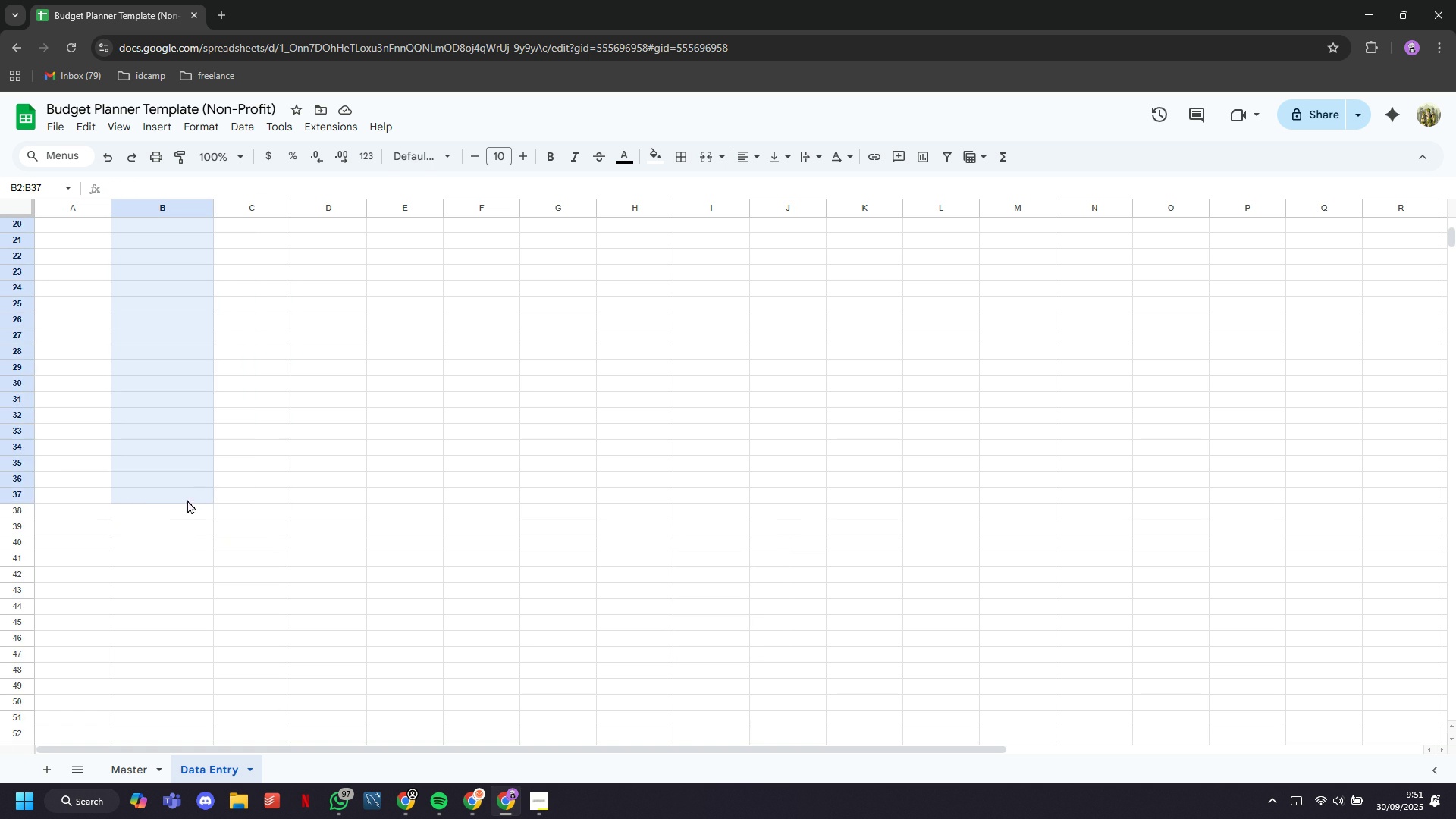 
scroll: coordinate [164, 644], scroll_direction: down, amount: 10.0
 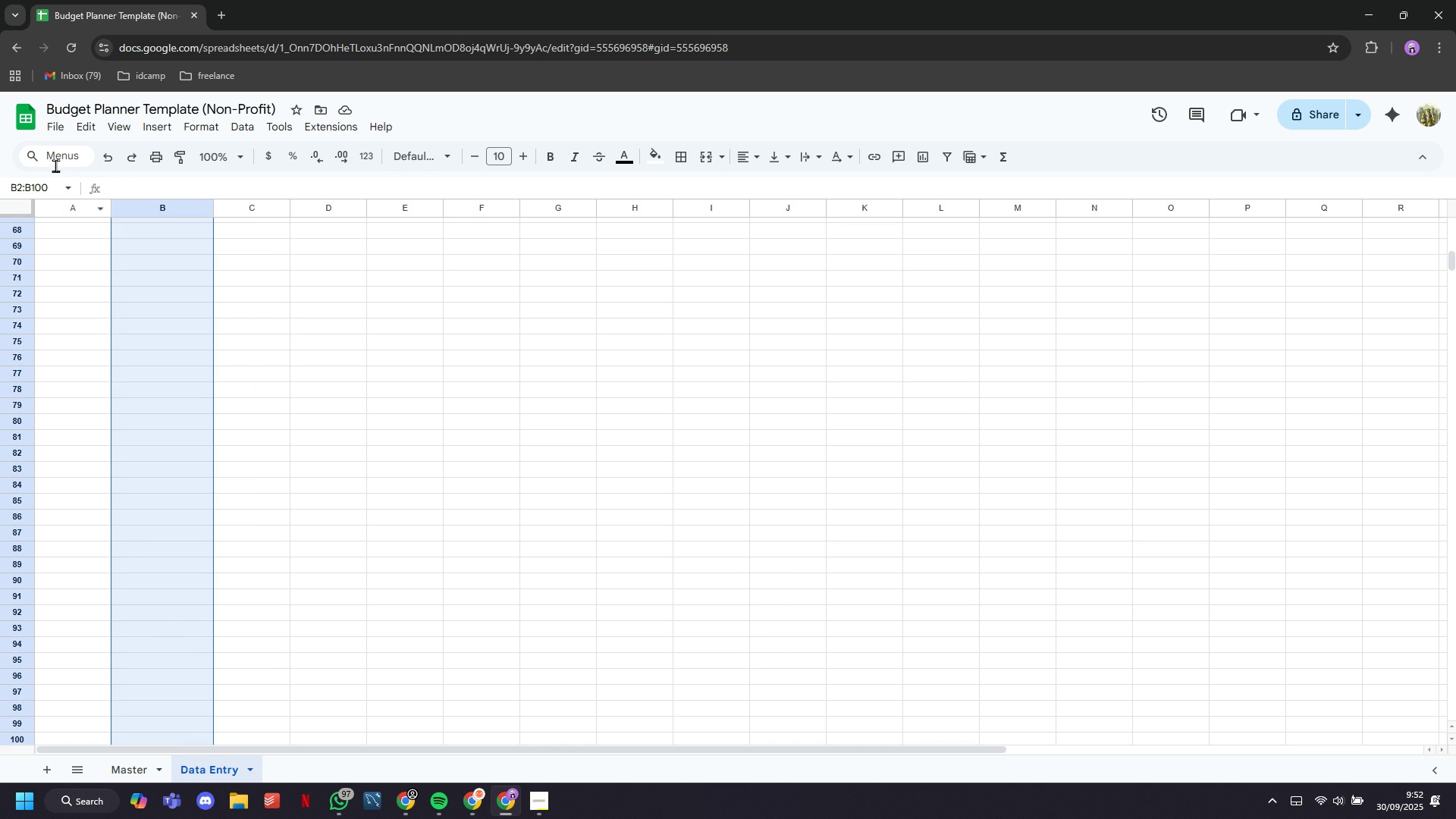 
left_click([238, 129])
 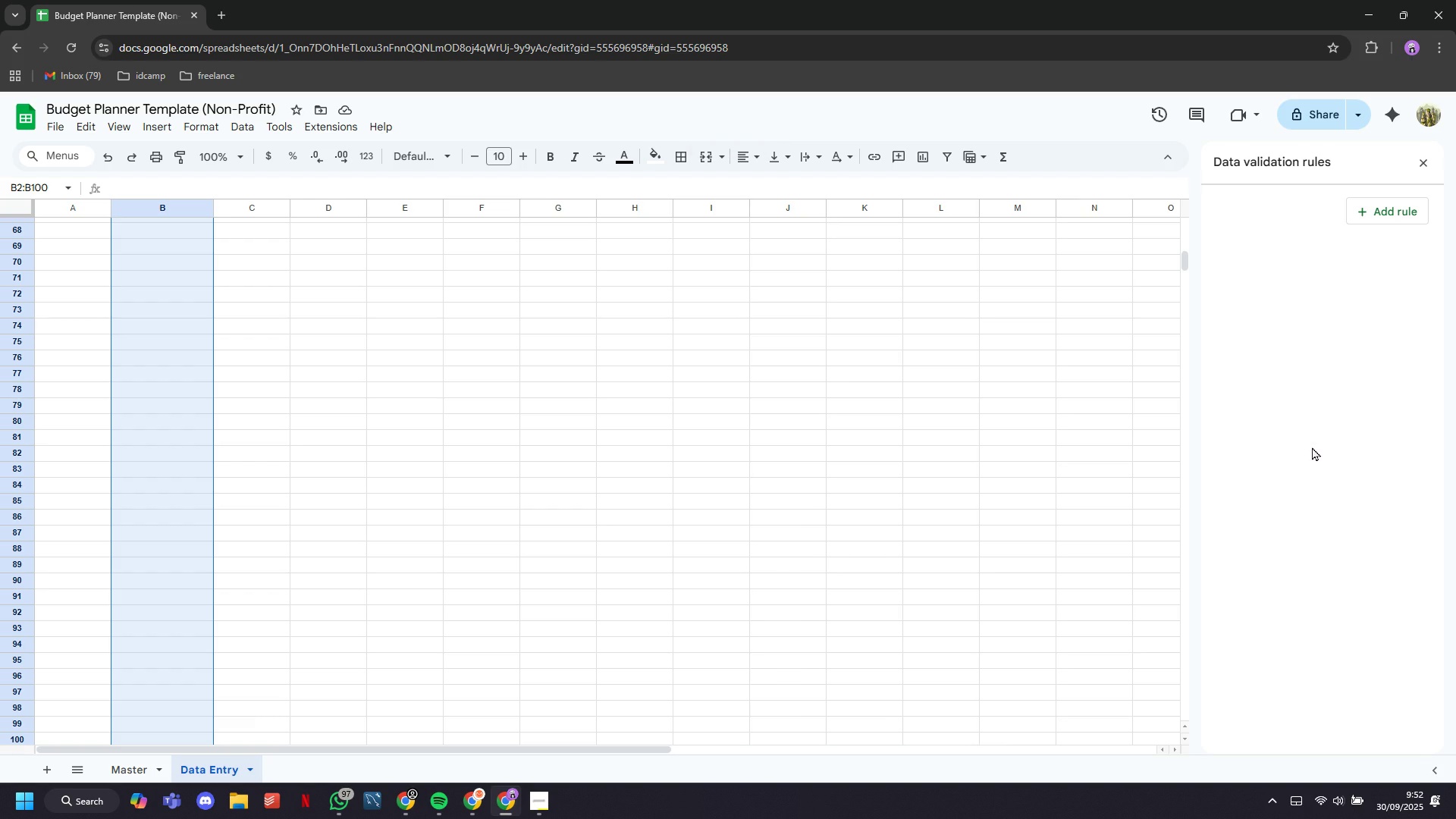 
wait(7.85)
 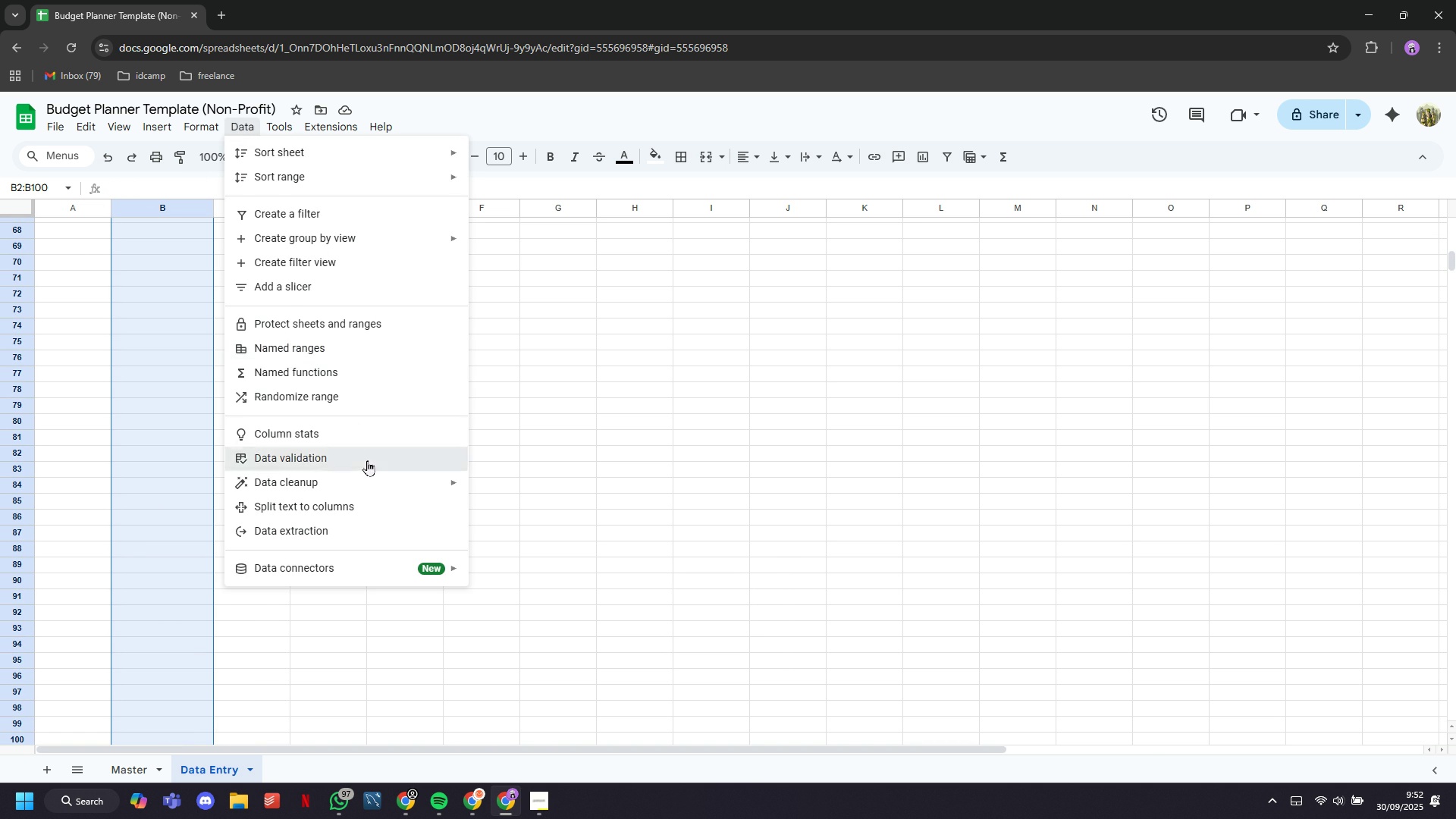 
left_click([1383, 219])
 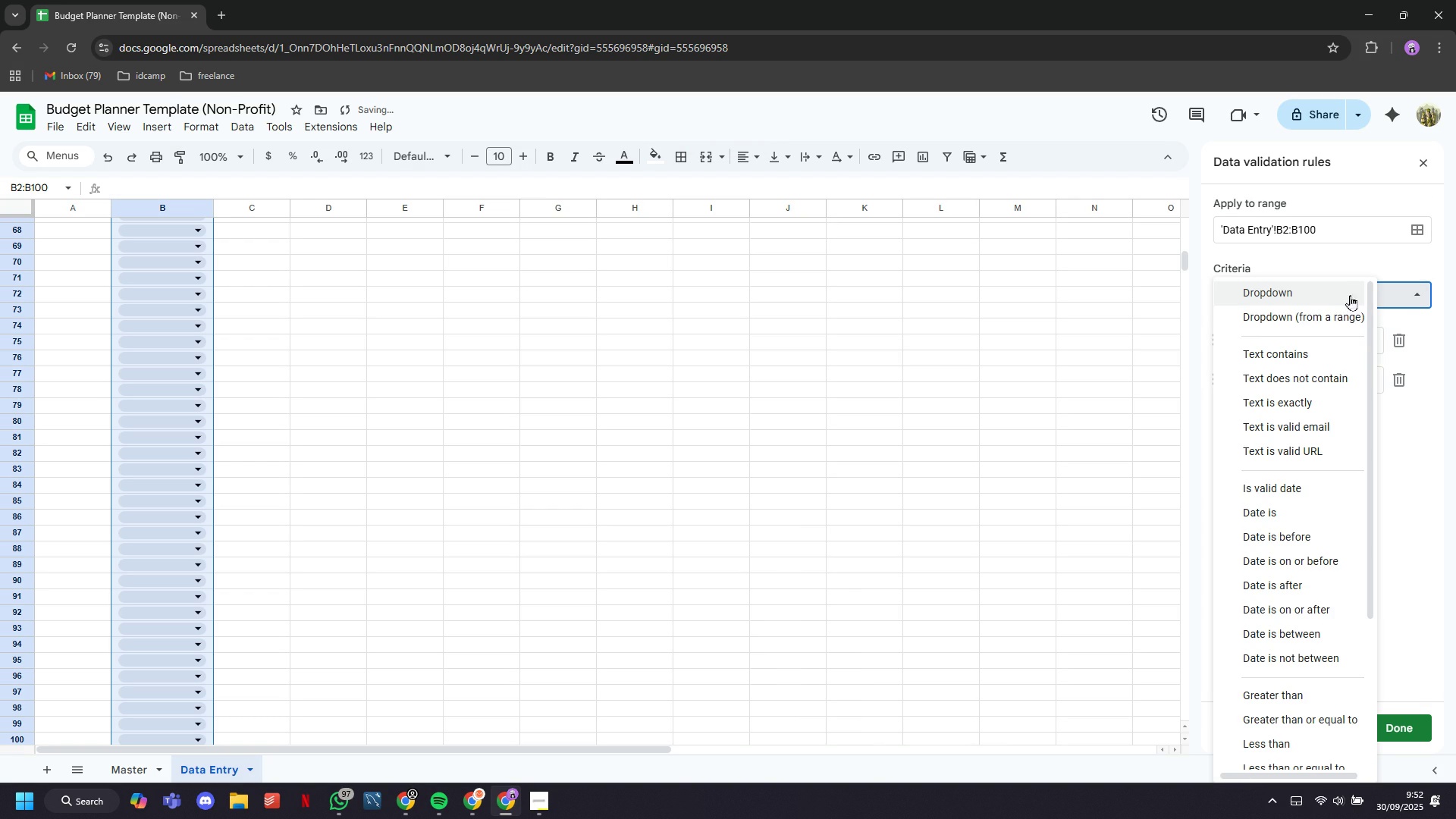 
left_click([1335, 315])
 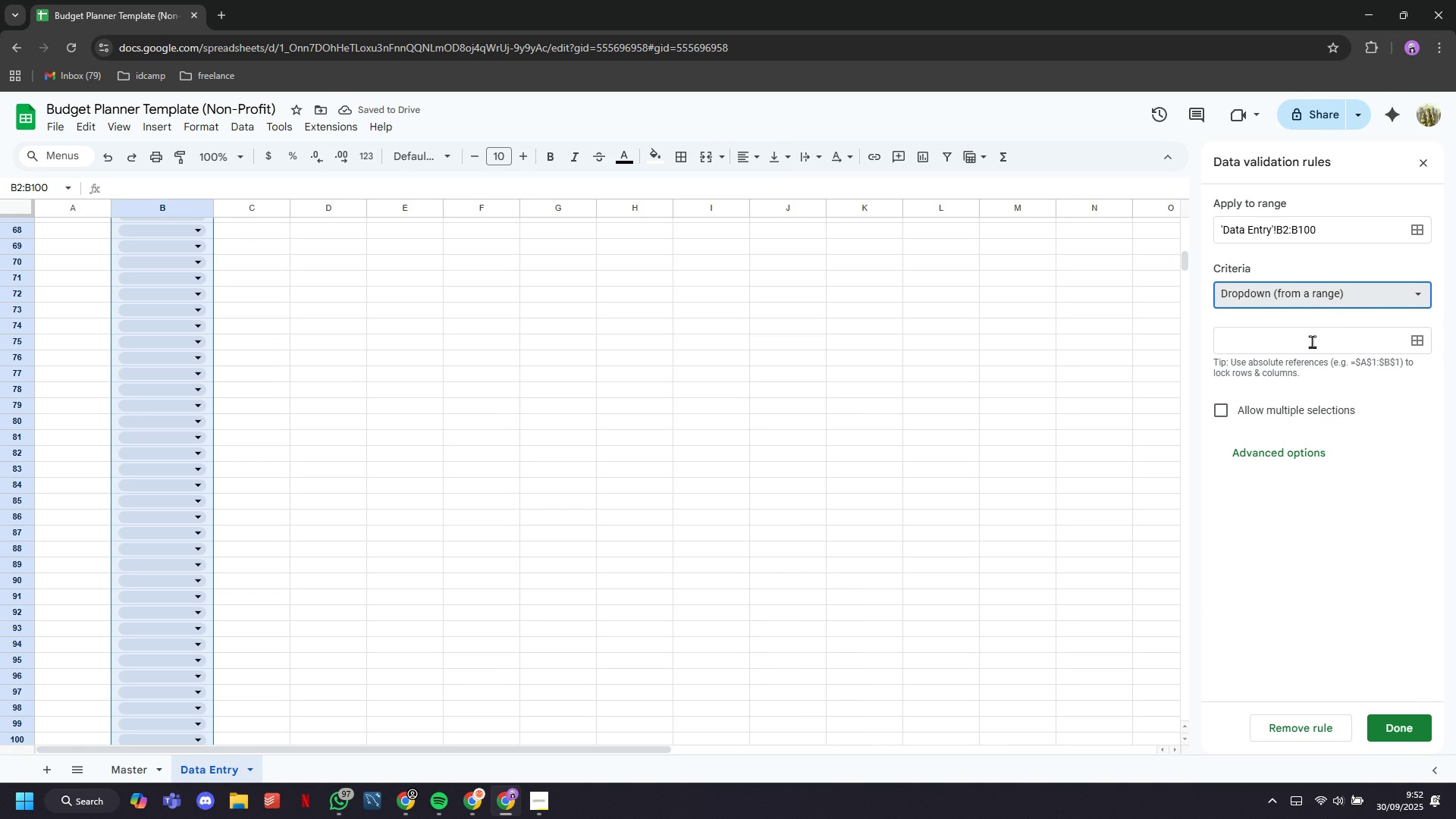 
left_click([1313, 343])
 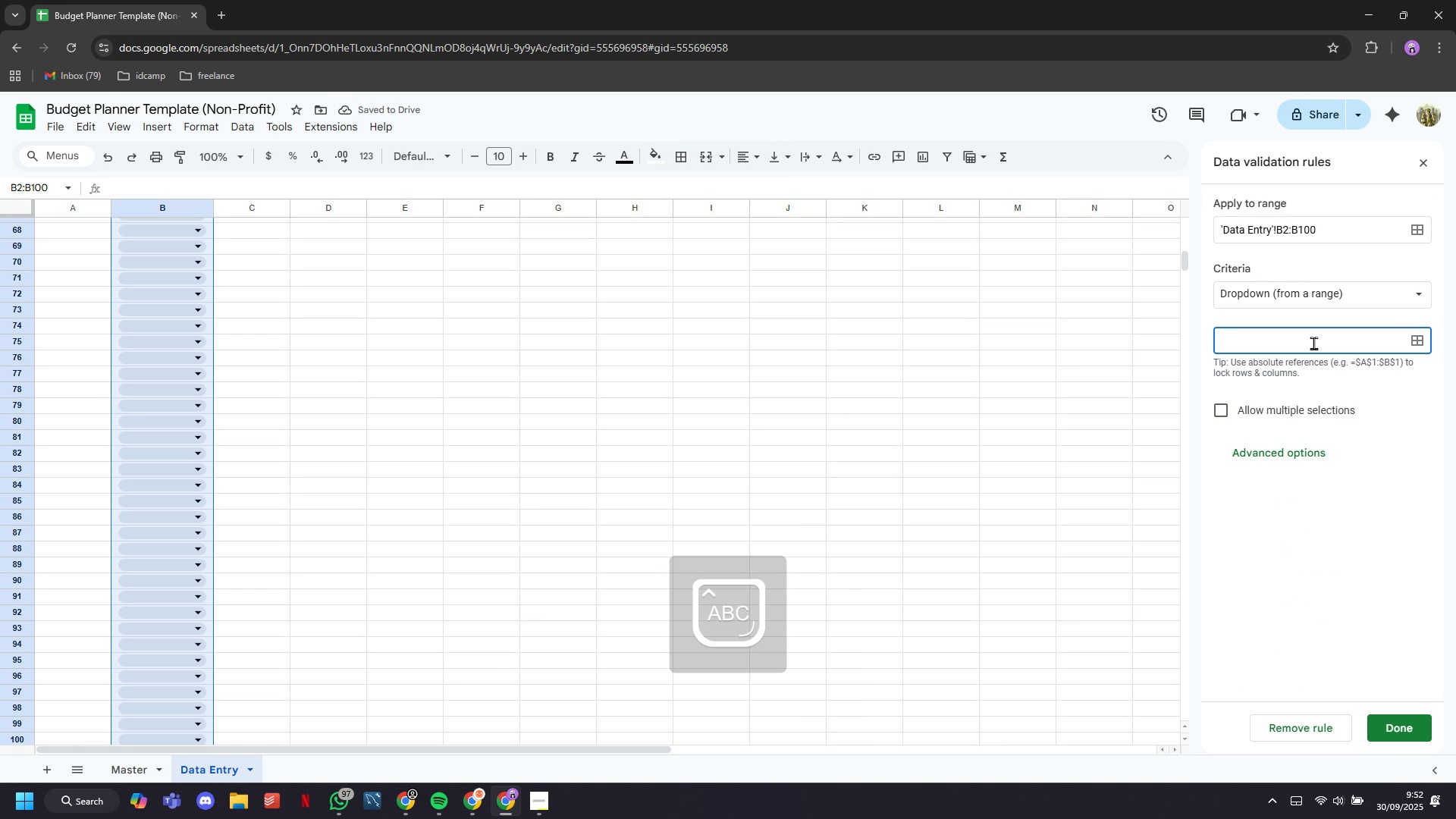 
type(Grat)
key(Backspace)
type(ntName)
 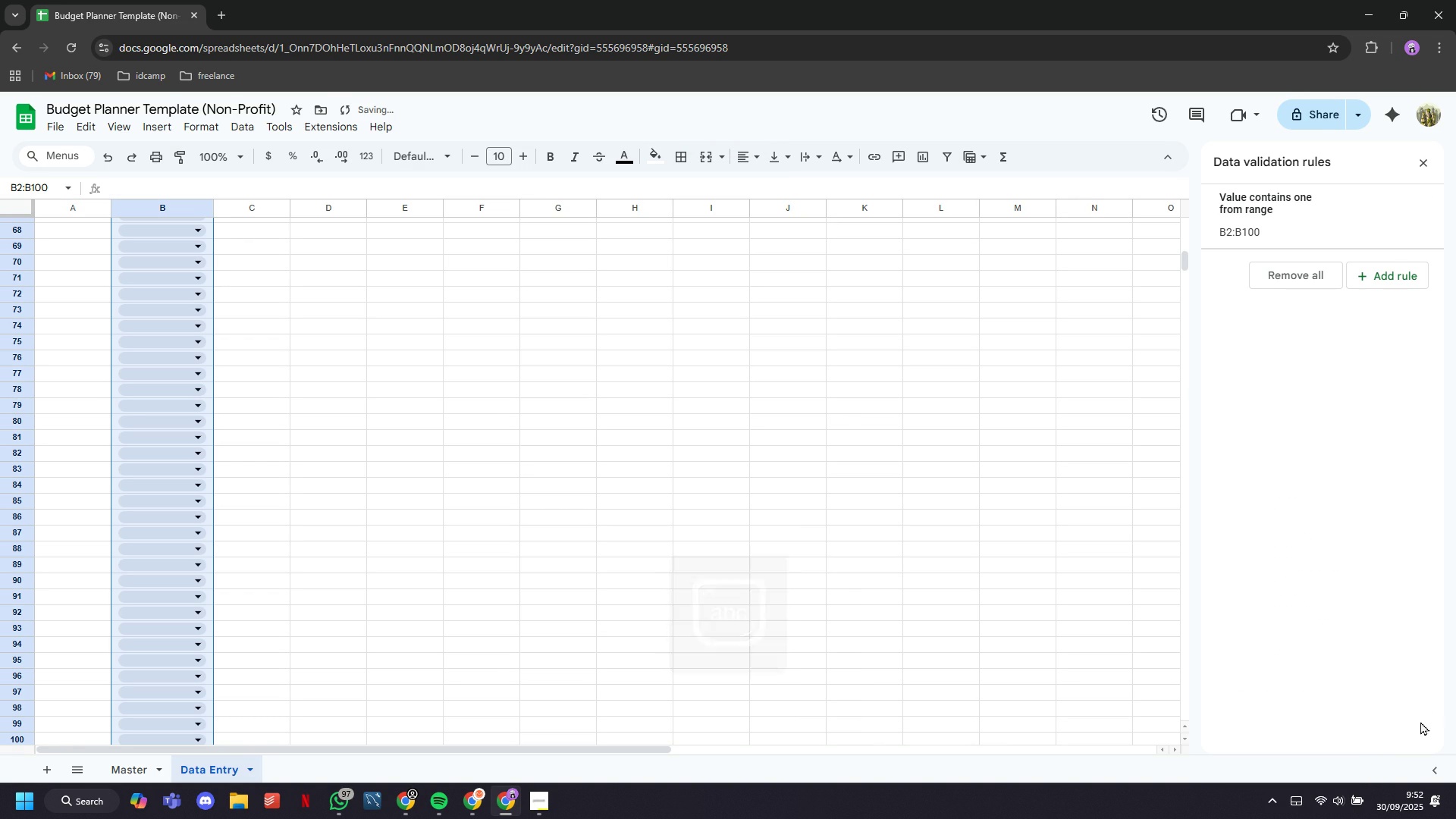 
scroll: coordinate [212, 482], scroll_direction: up, amount: 27.0
 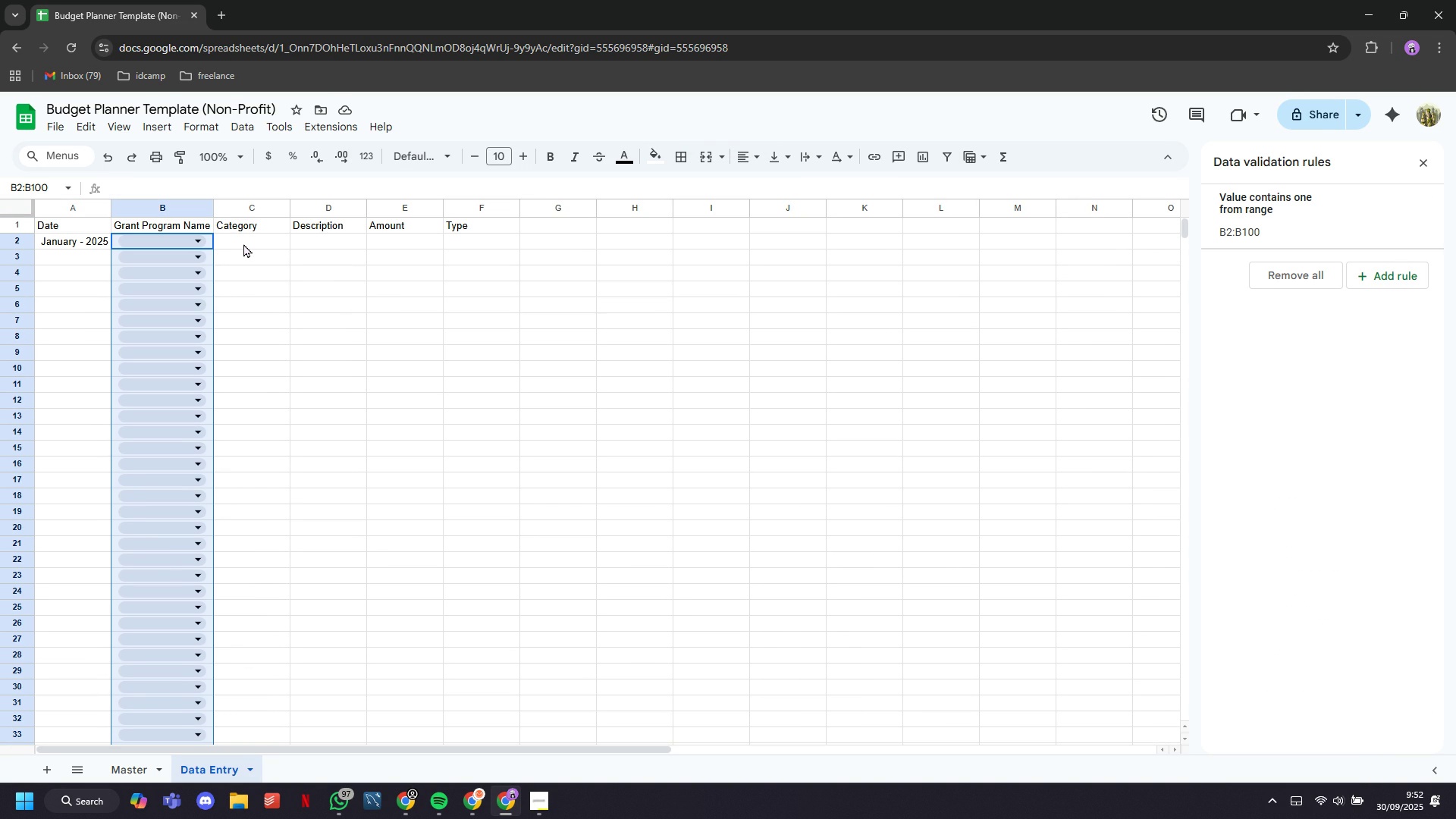 
left_click([243, 243])